 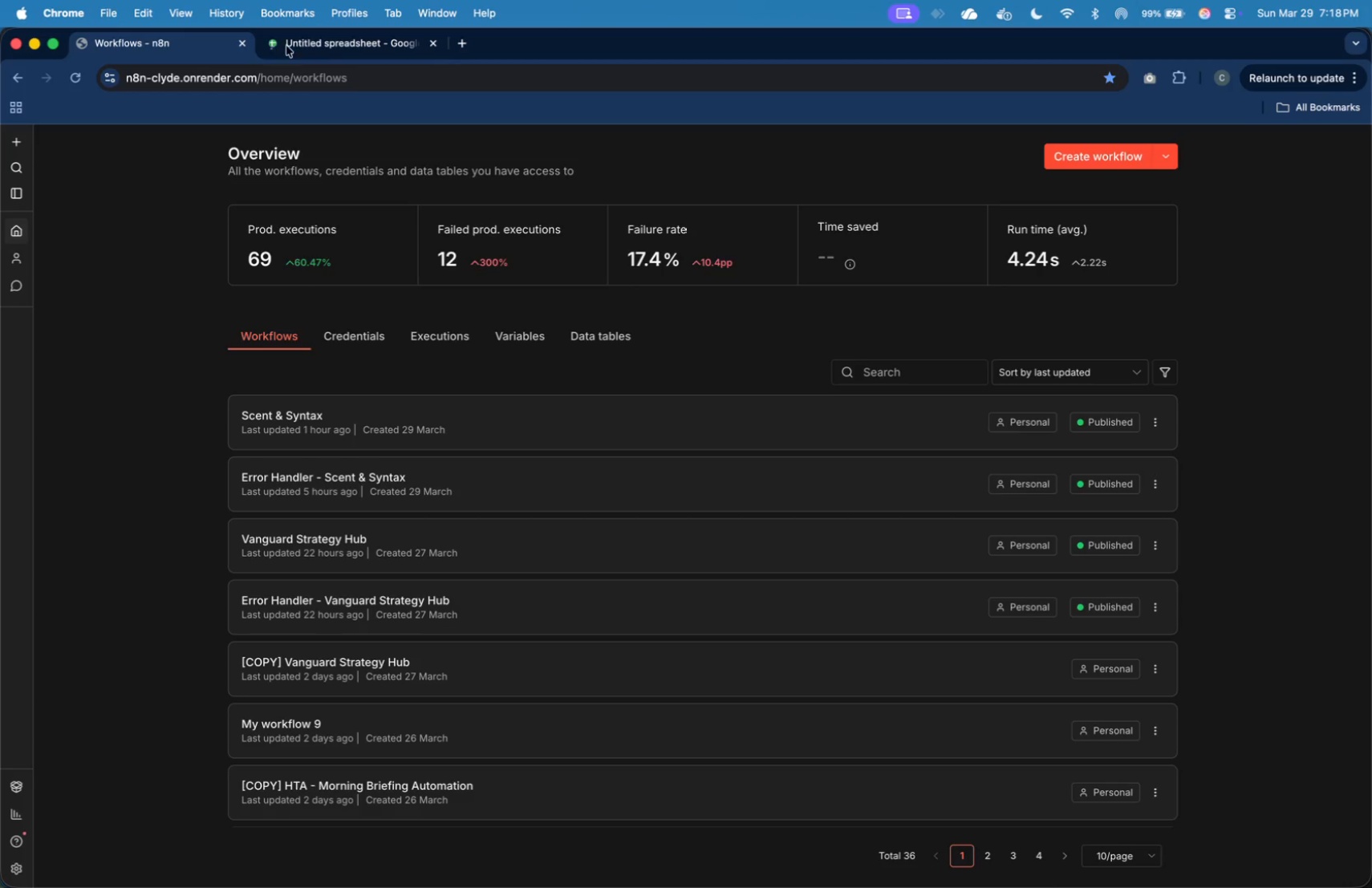 
left_click([1078, 160])
 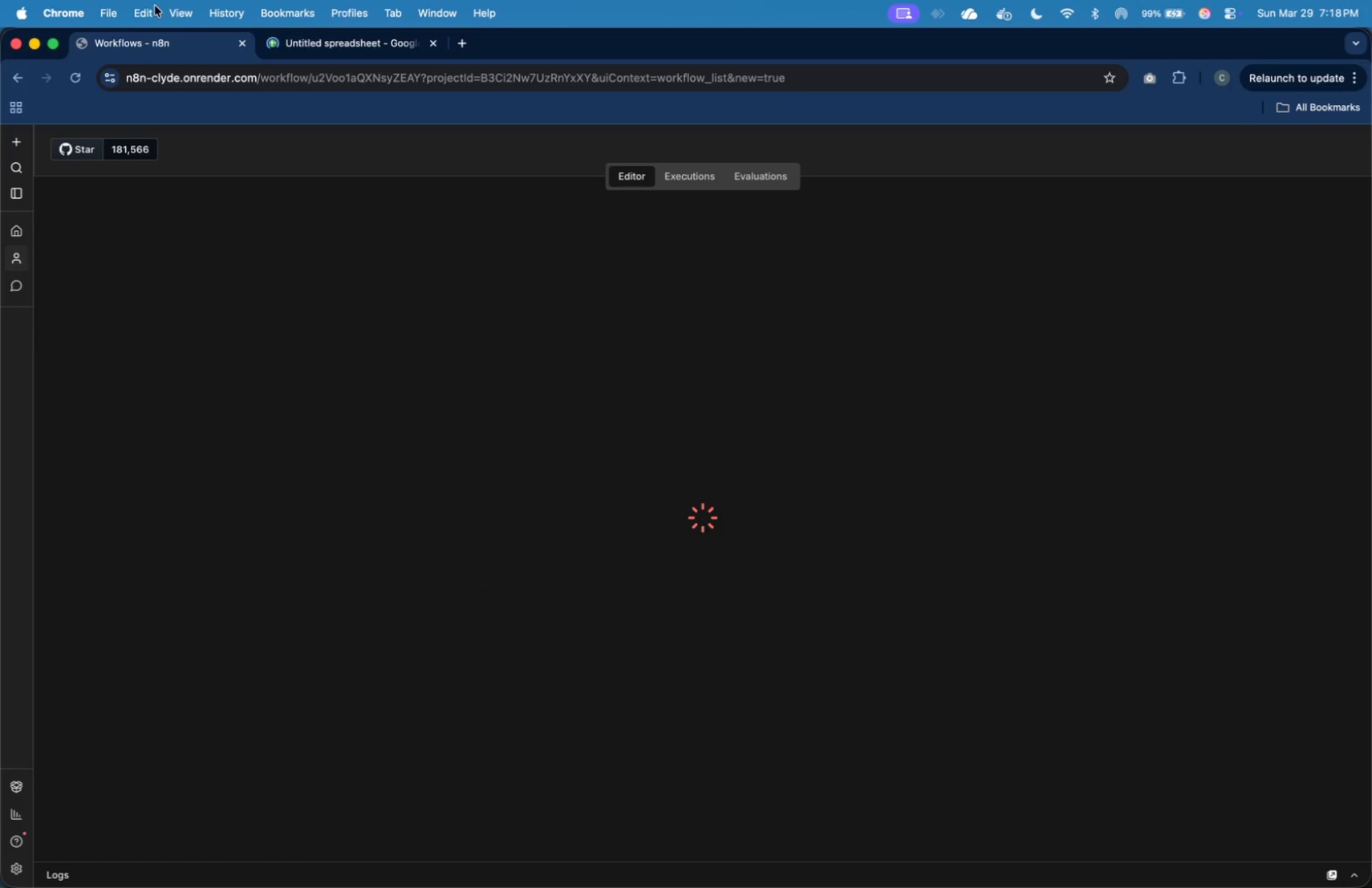 
mouse_move([352, 43])
 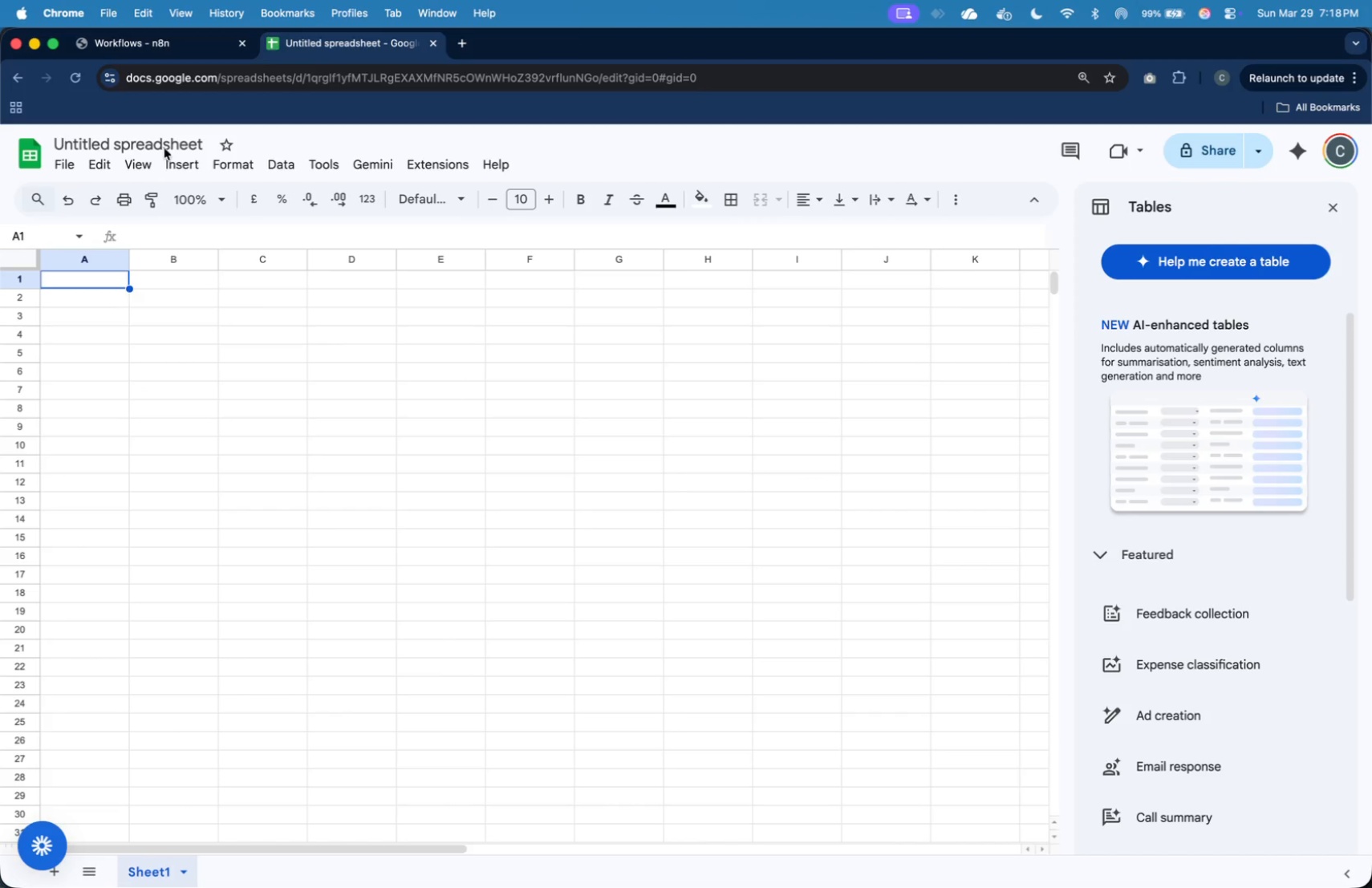 
left_click([164, 144])
 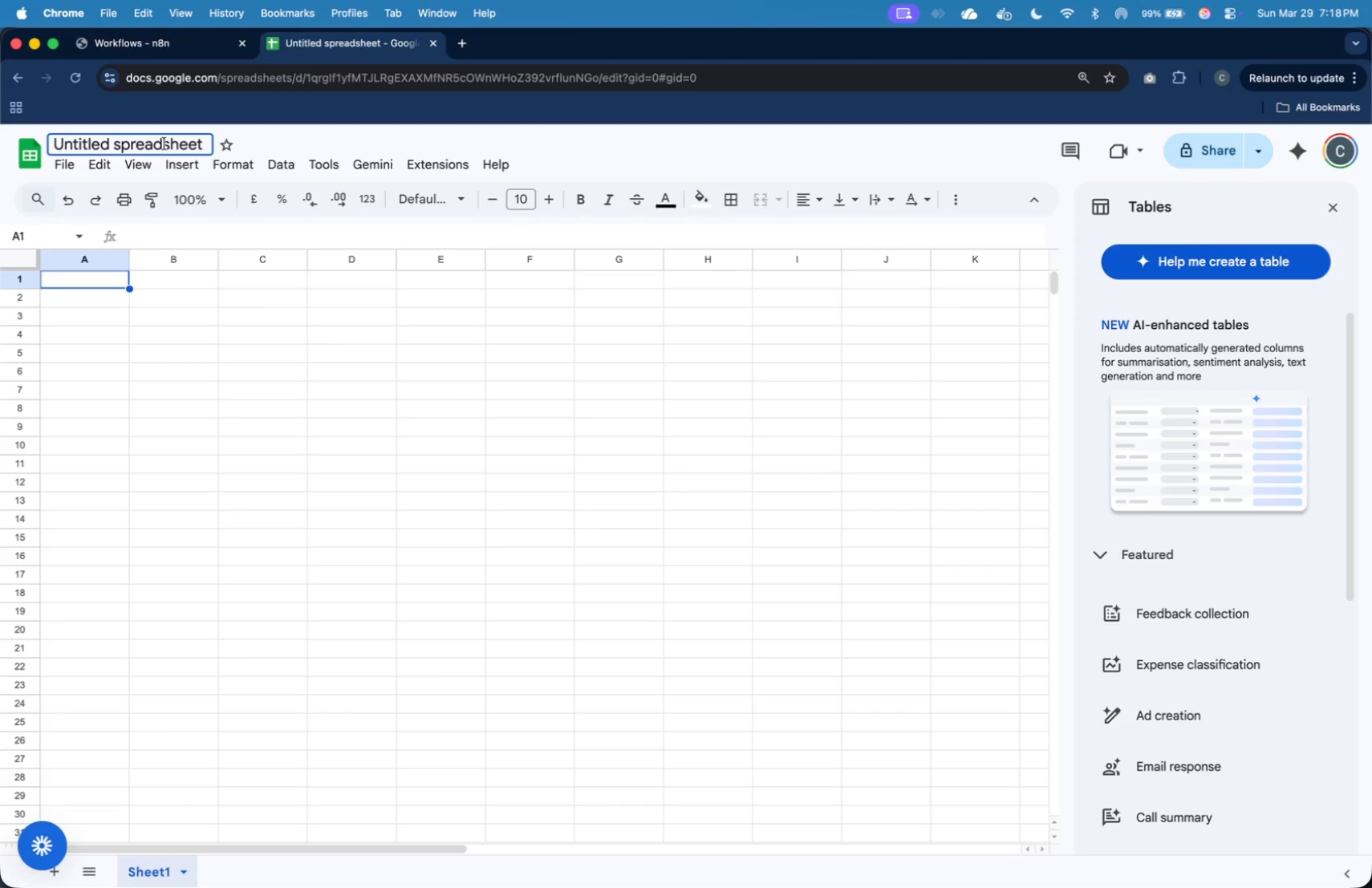 
key(Meta+A)
 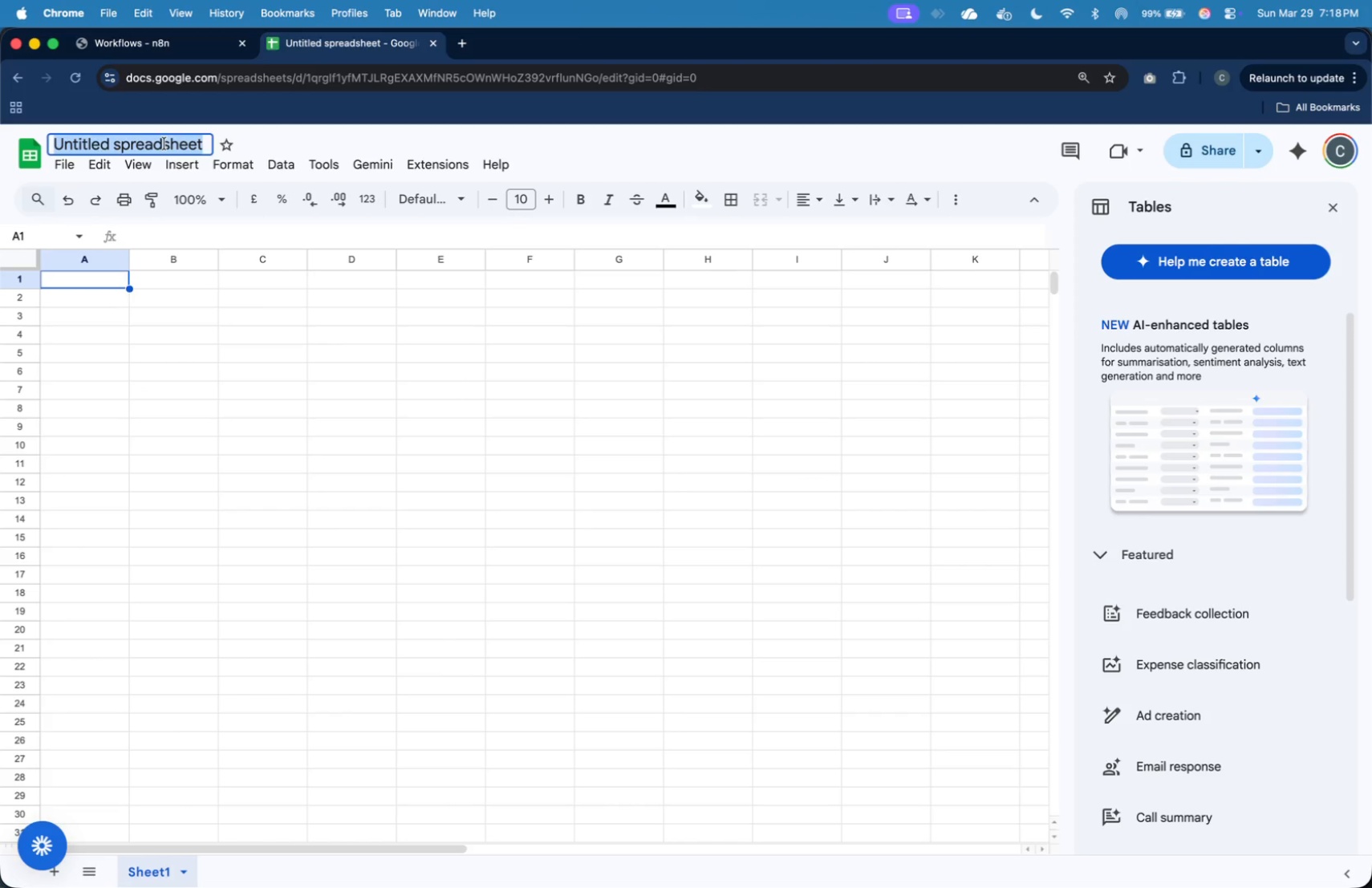 
type(Lumina Skin)
 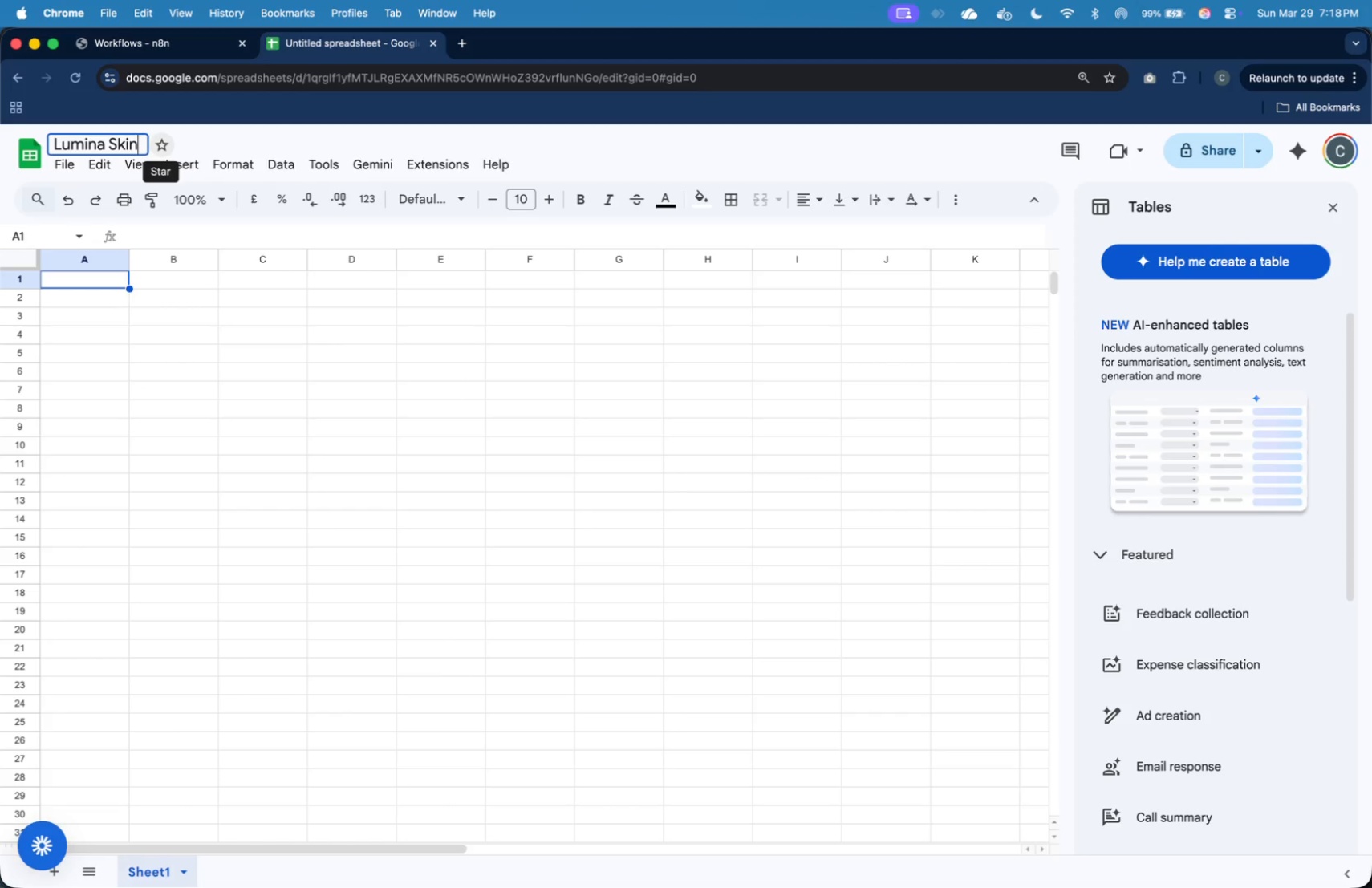 
key(Meta+Tab)